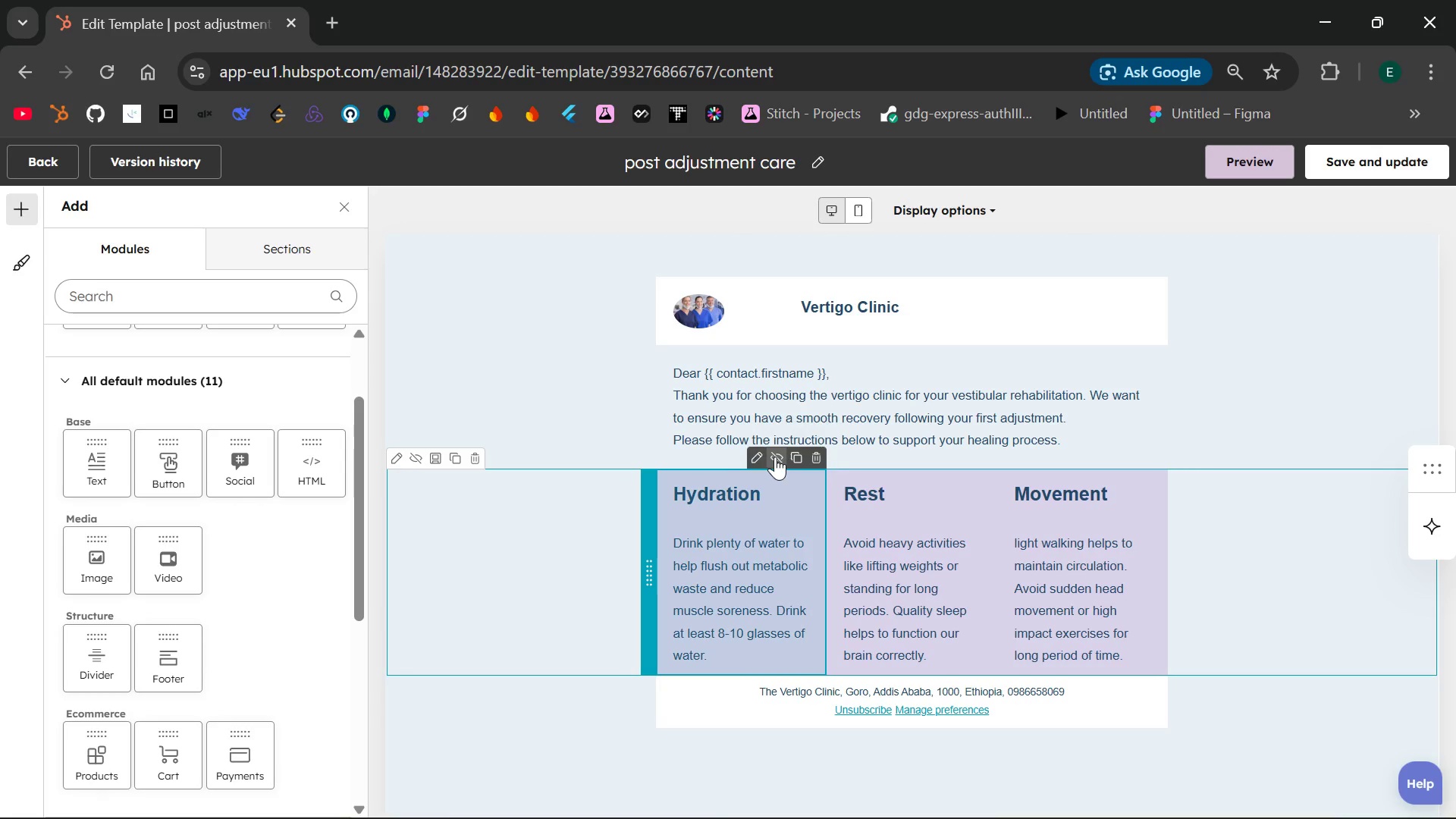 
left_click([823, 573])
 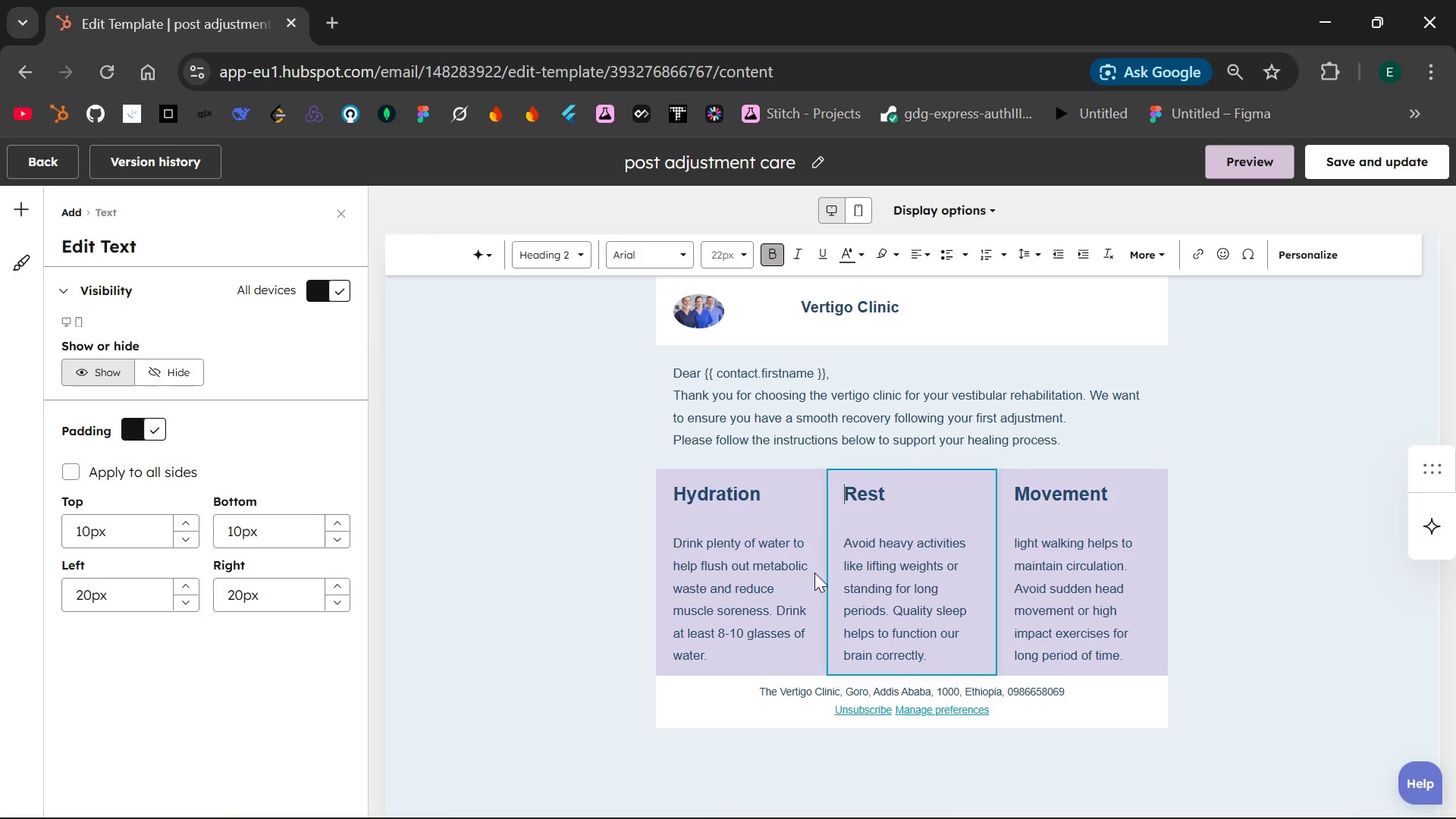 
double_click([814, 573])
 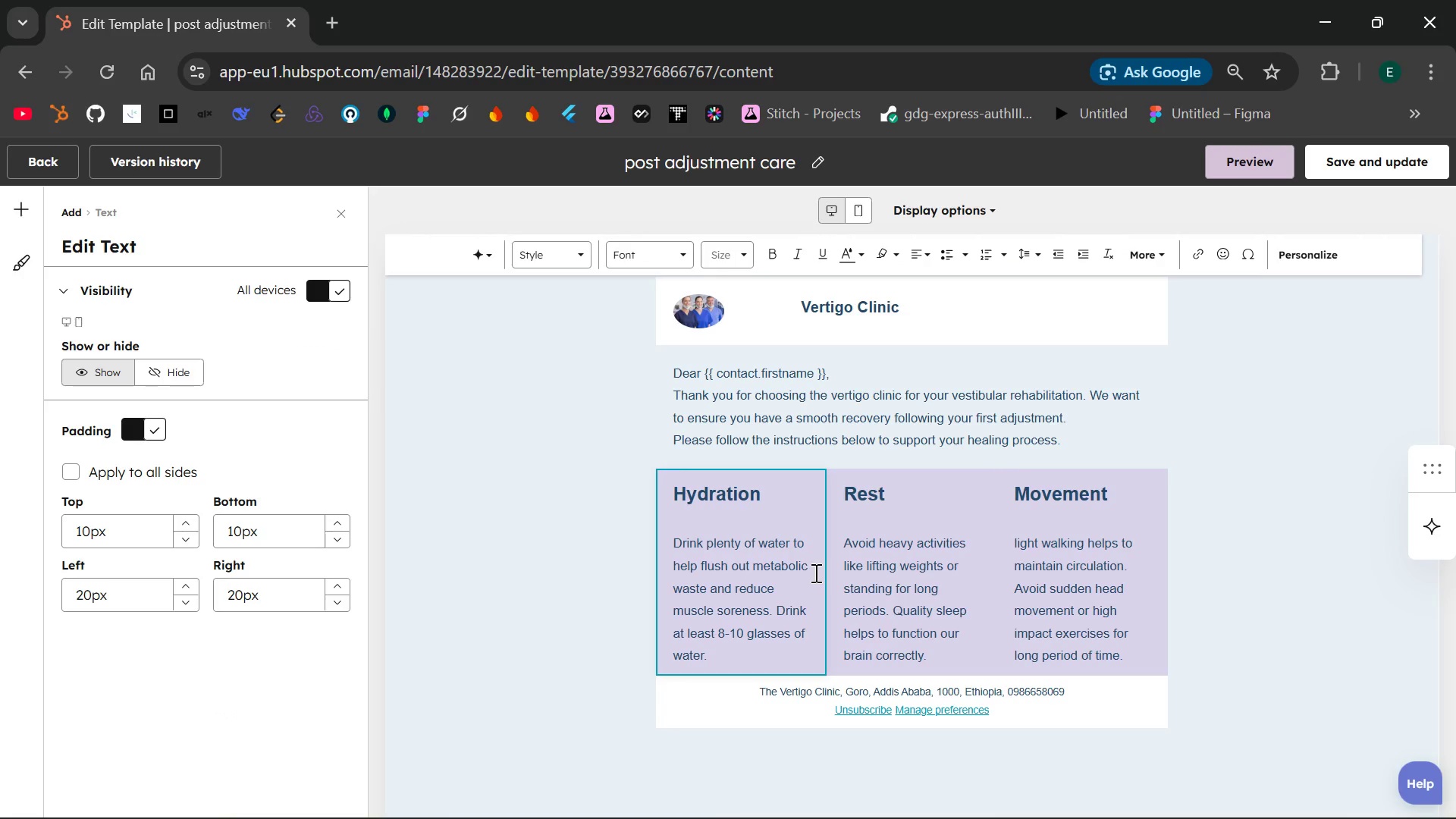 
double_click([814, 573])
 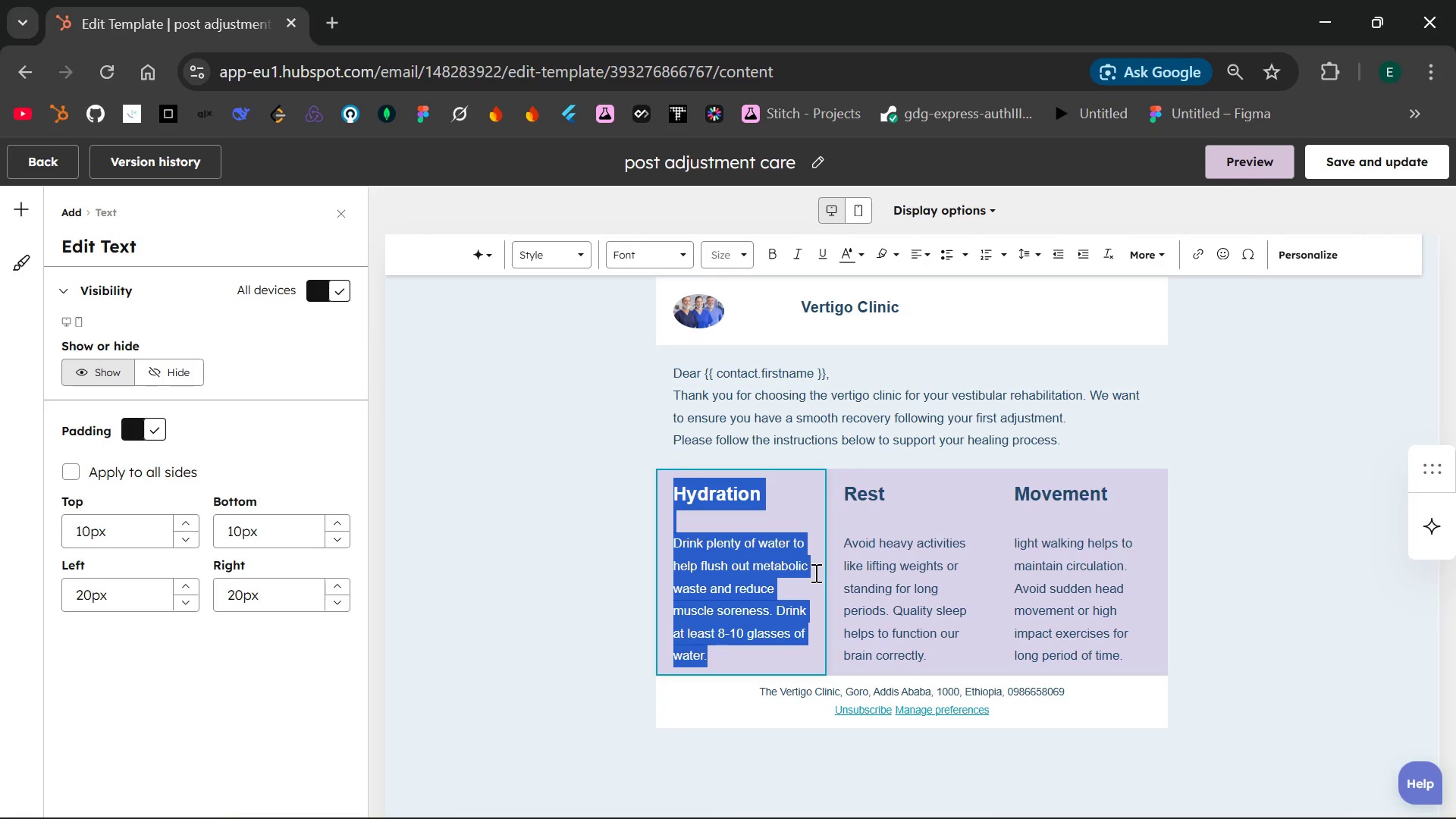 
triple_click([814, 573])
 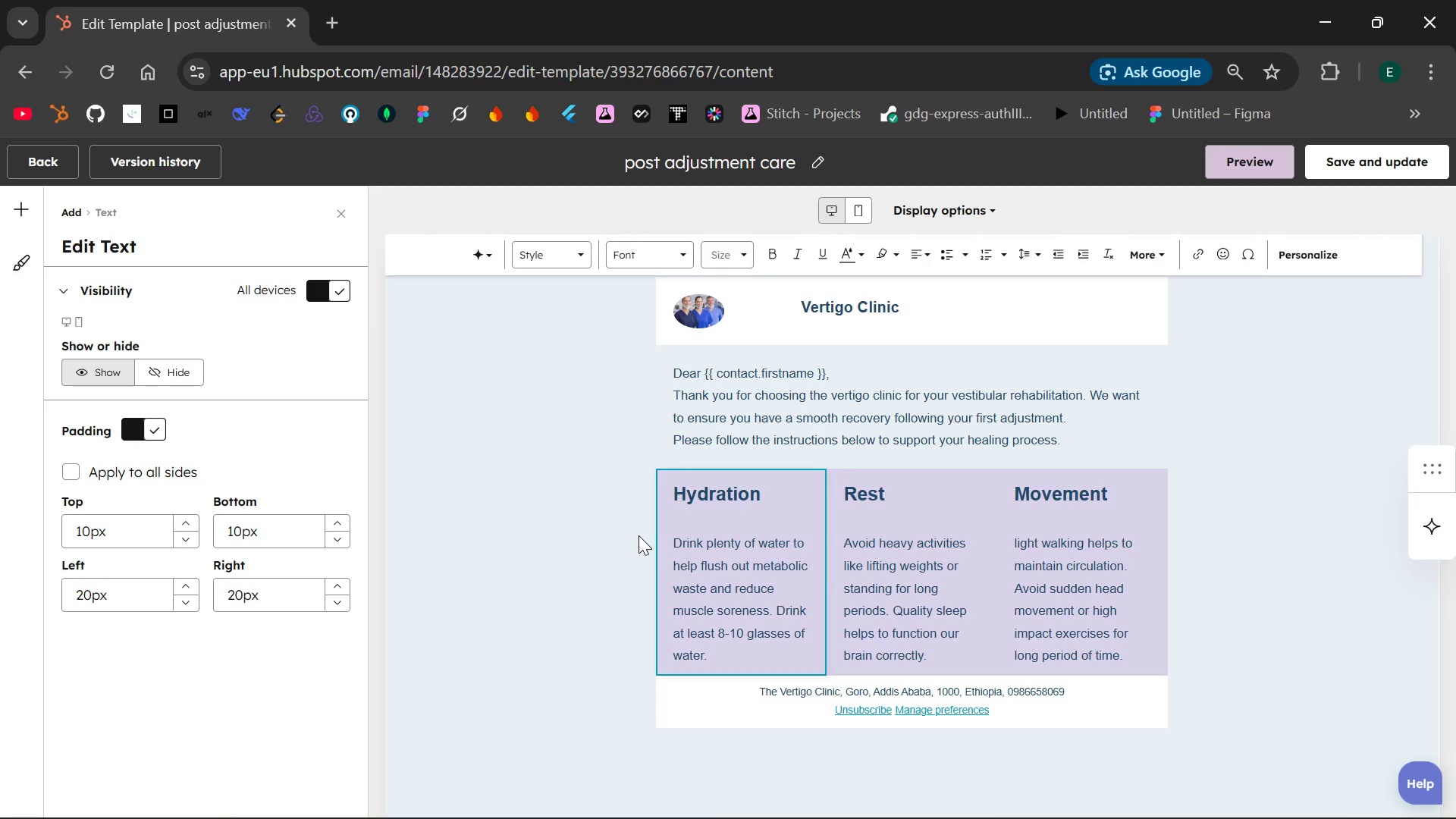 
double_click([639, 535])
 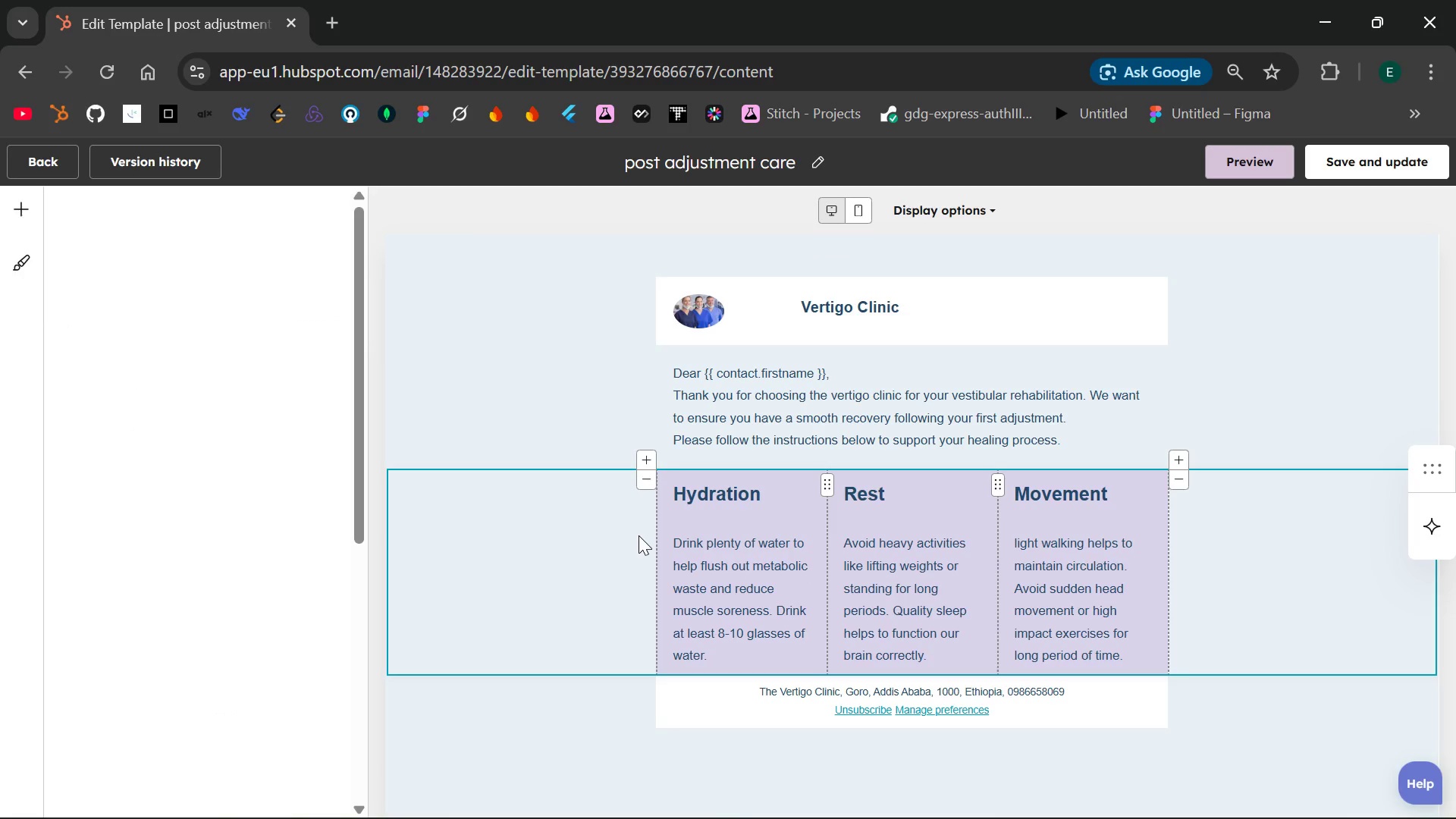 
left_click([639, 535])
 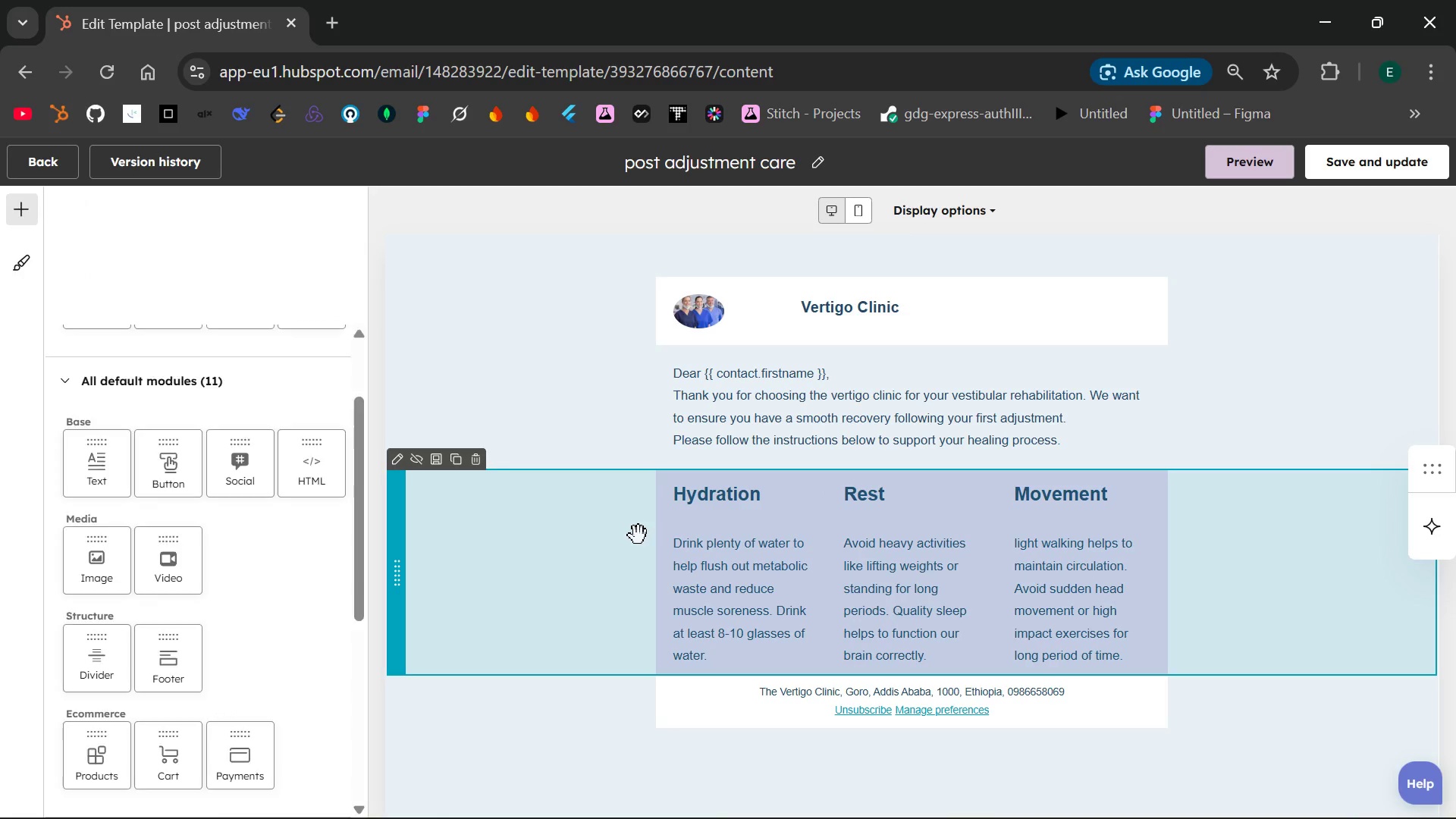 
left_click([639, 535])
 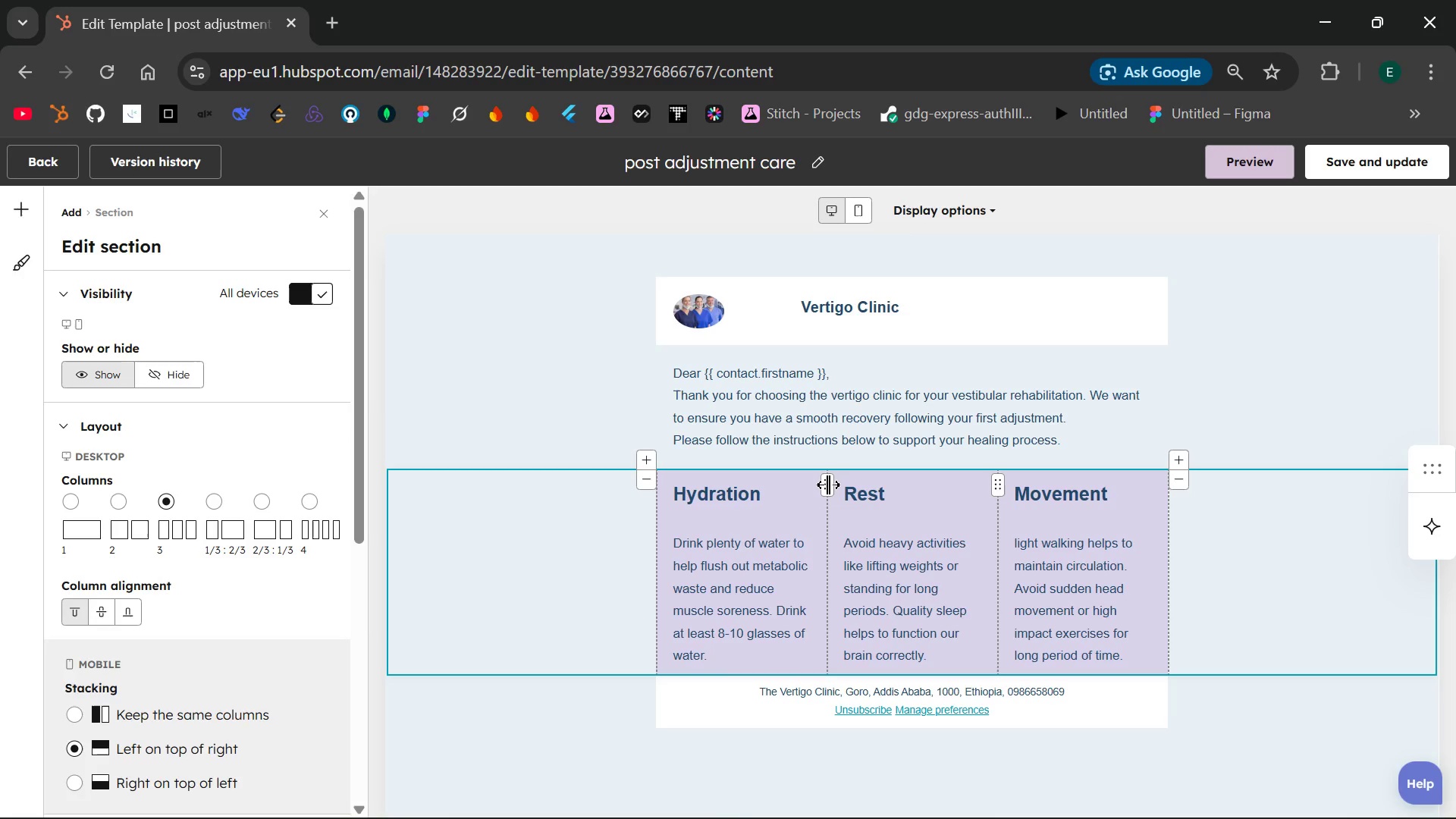 
left_click_drag(start_coordinate=[827, 484], to_coordinate=[839, 485])
 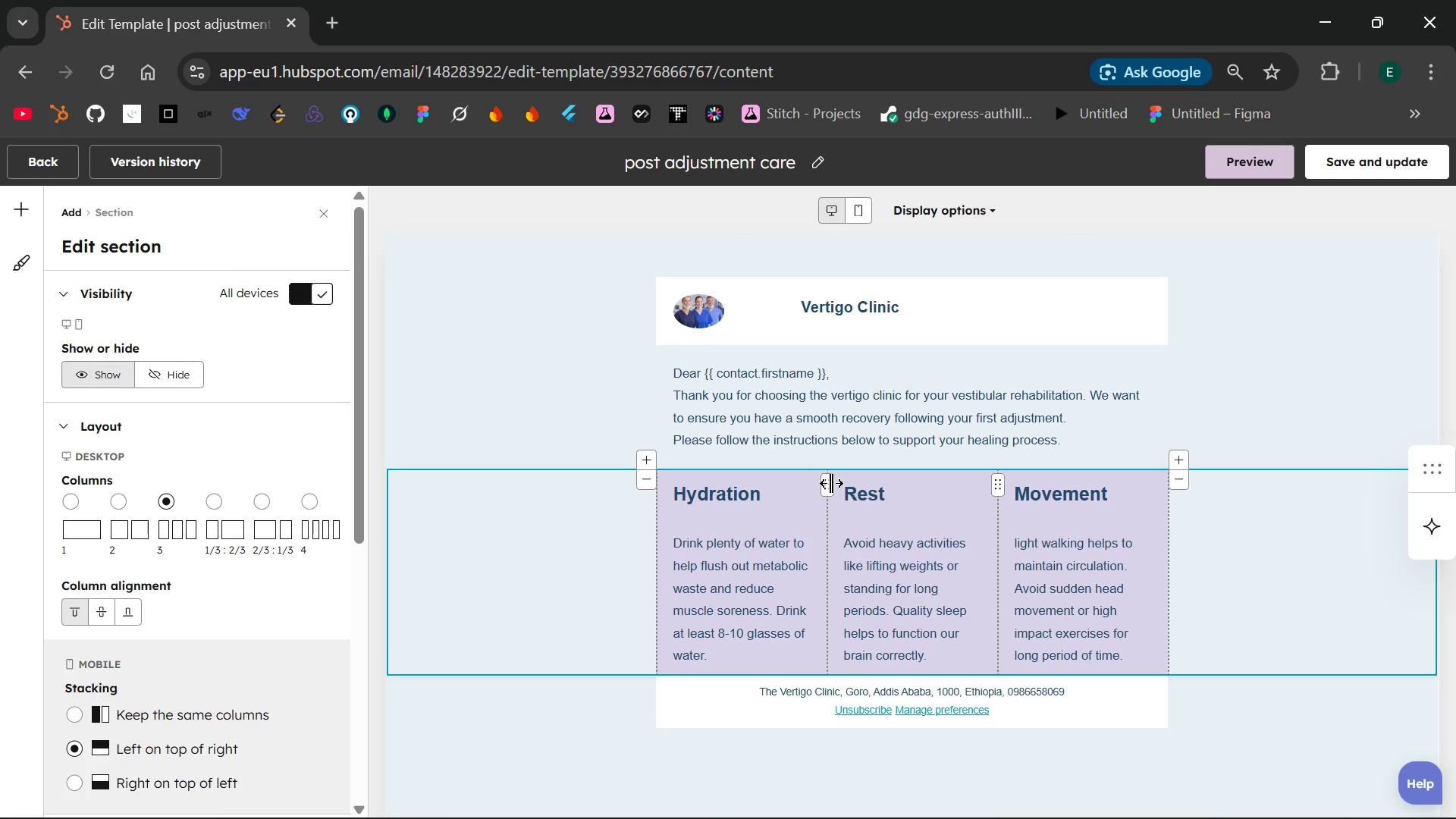 
left_click_drag(start_coordinate=[831, 483], to_coordinate=[852, 482])
 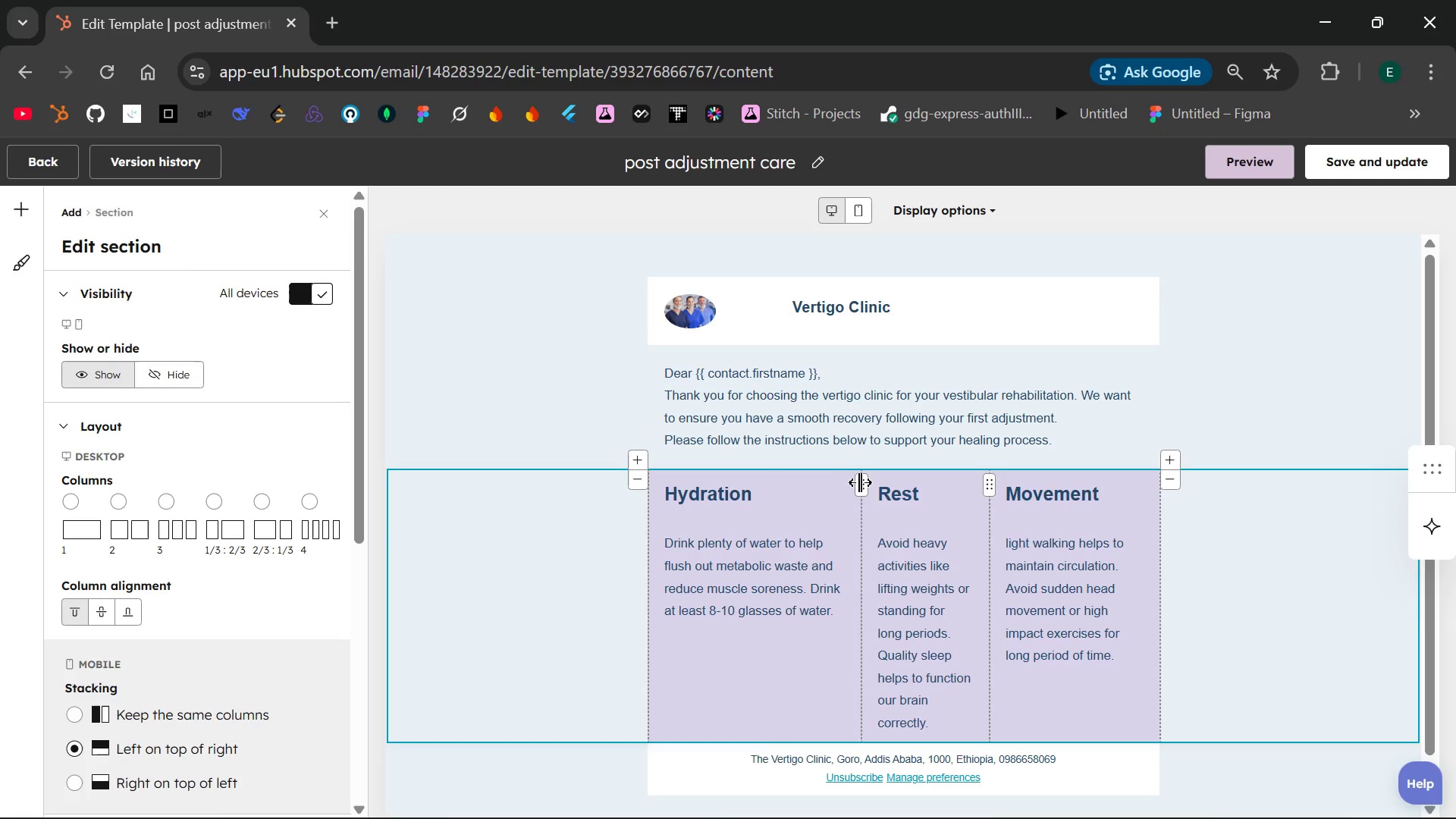 
left_click_drag(start_coordinate=[861, 482], to_coordinate=[846, 485])
 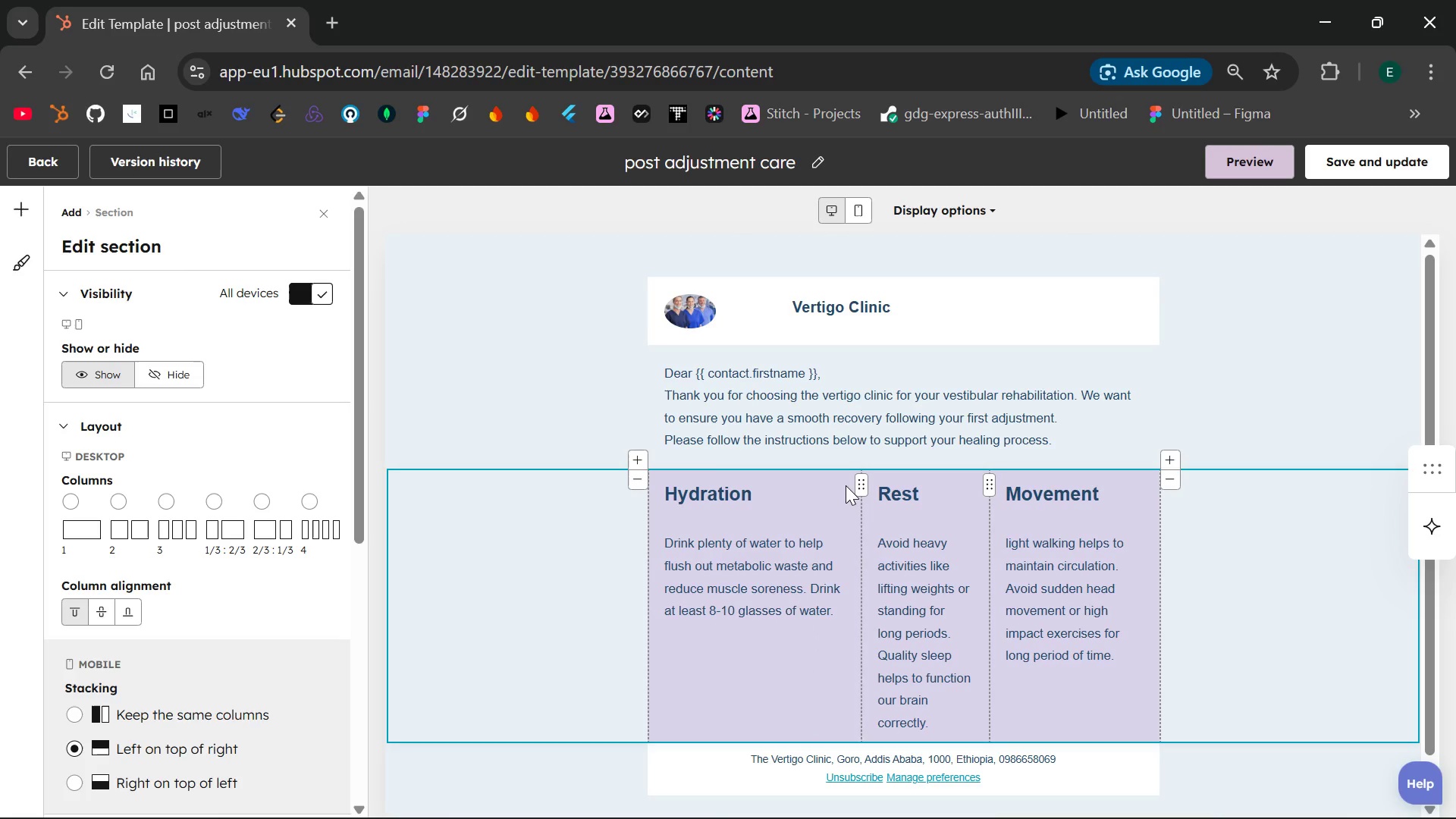 
key(Control+Z)
 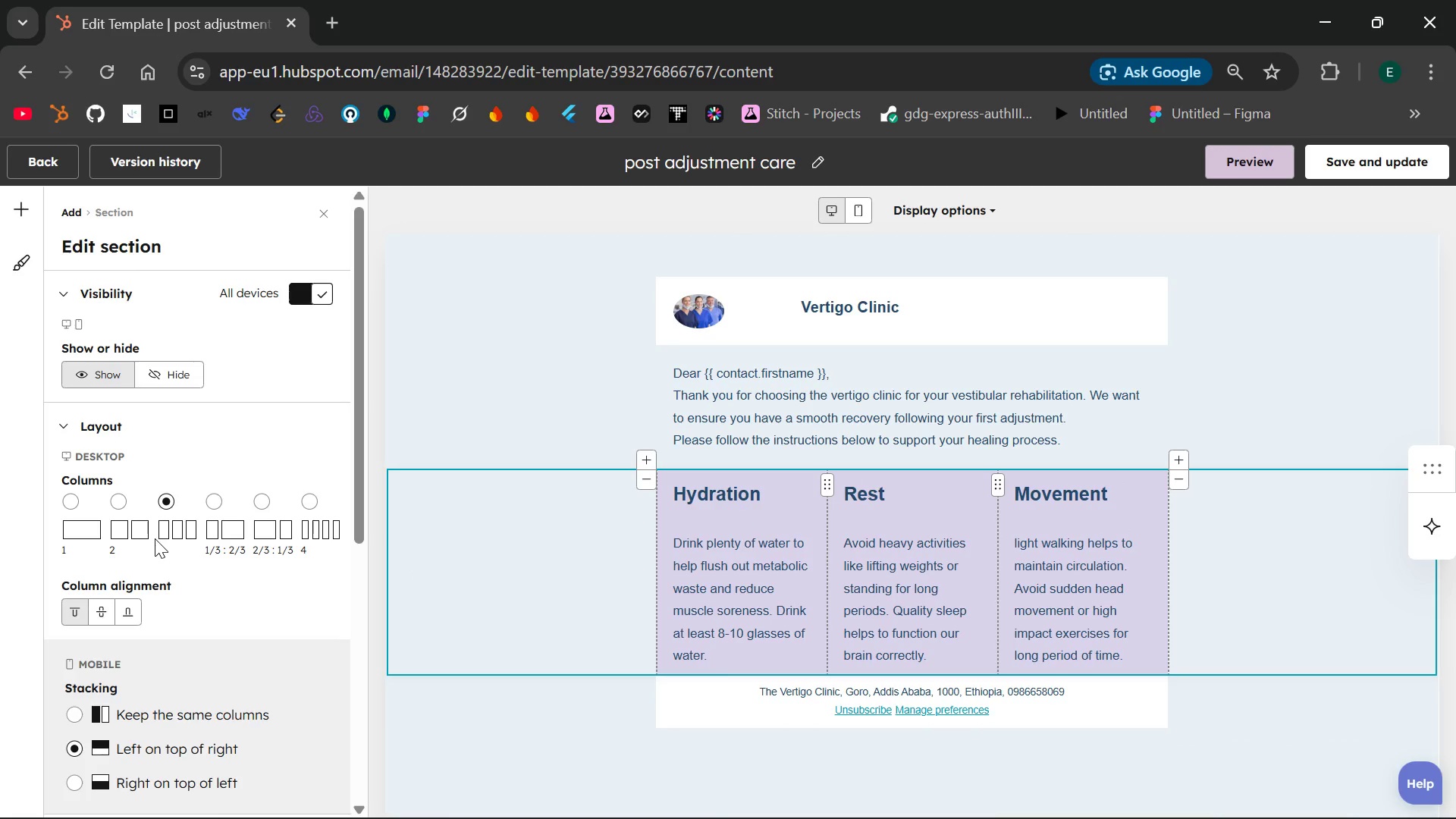 
wait(5.72)
 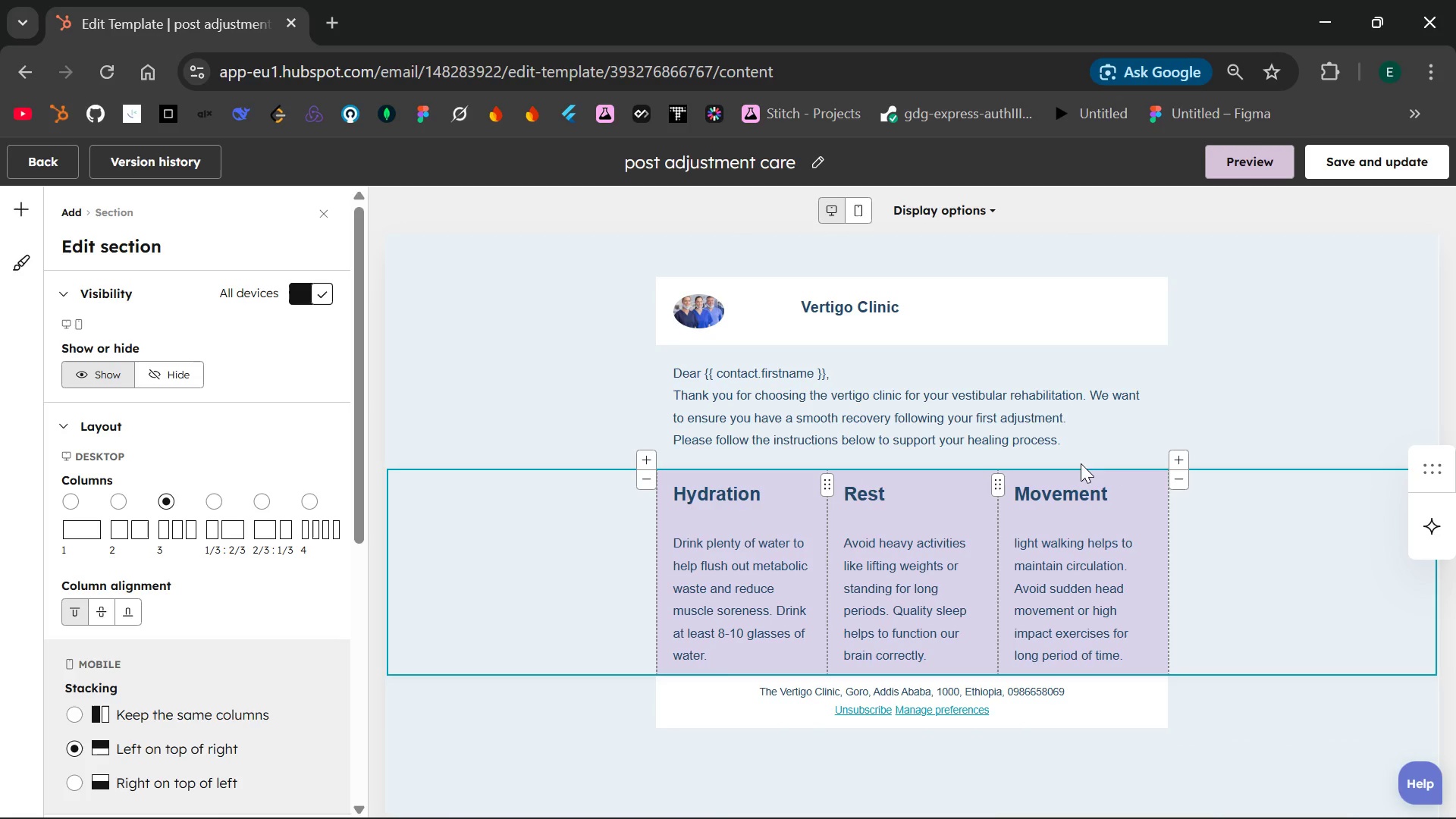 
left_click([168, 532])
 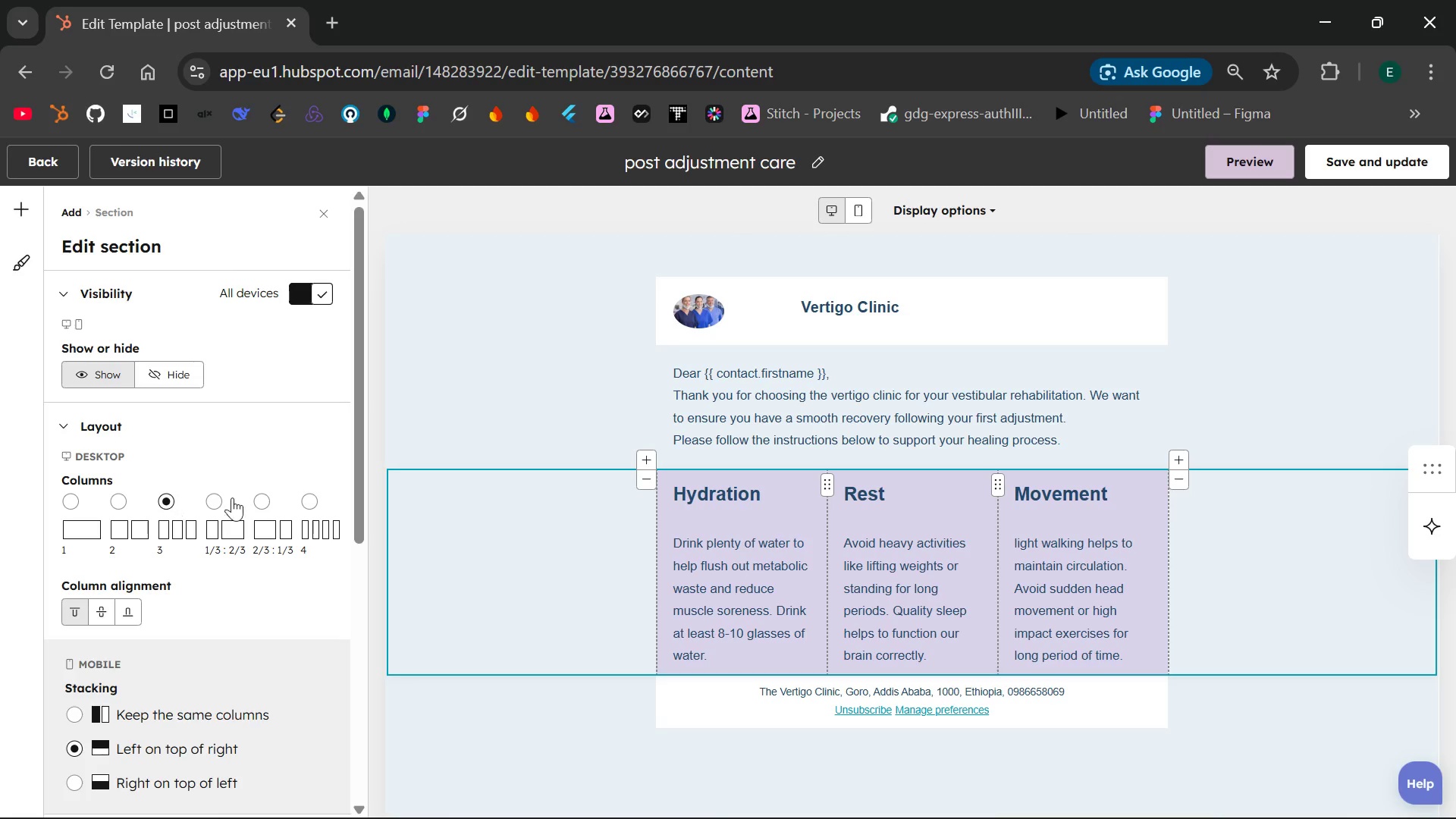 
left_click([535, 704])
 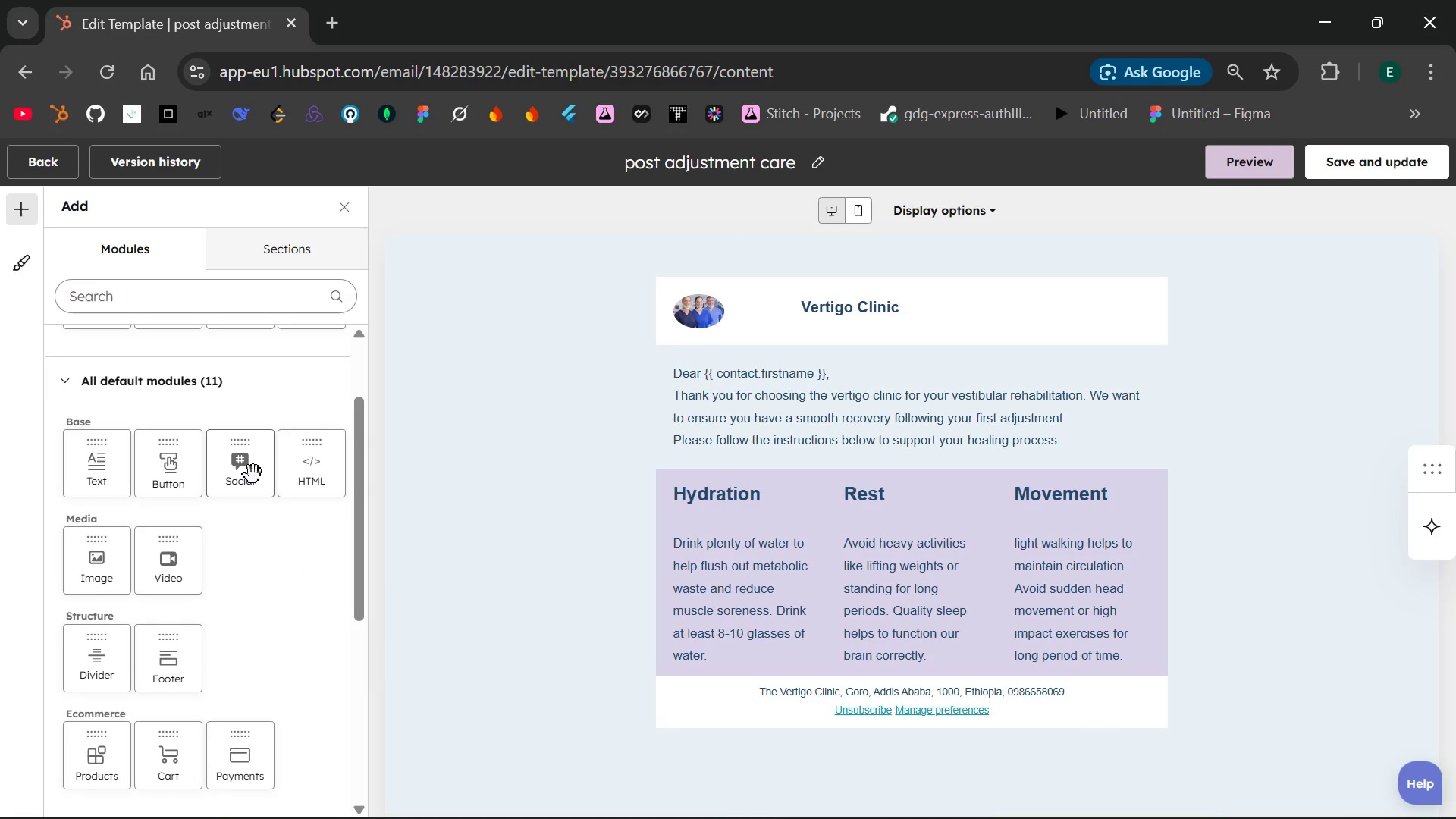 
wait(9.58)
 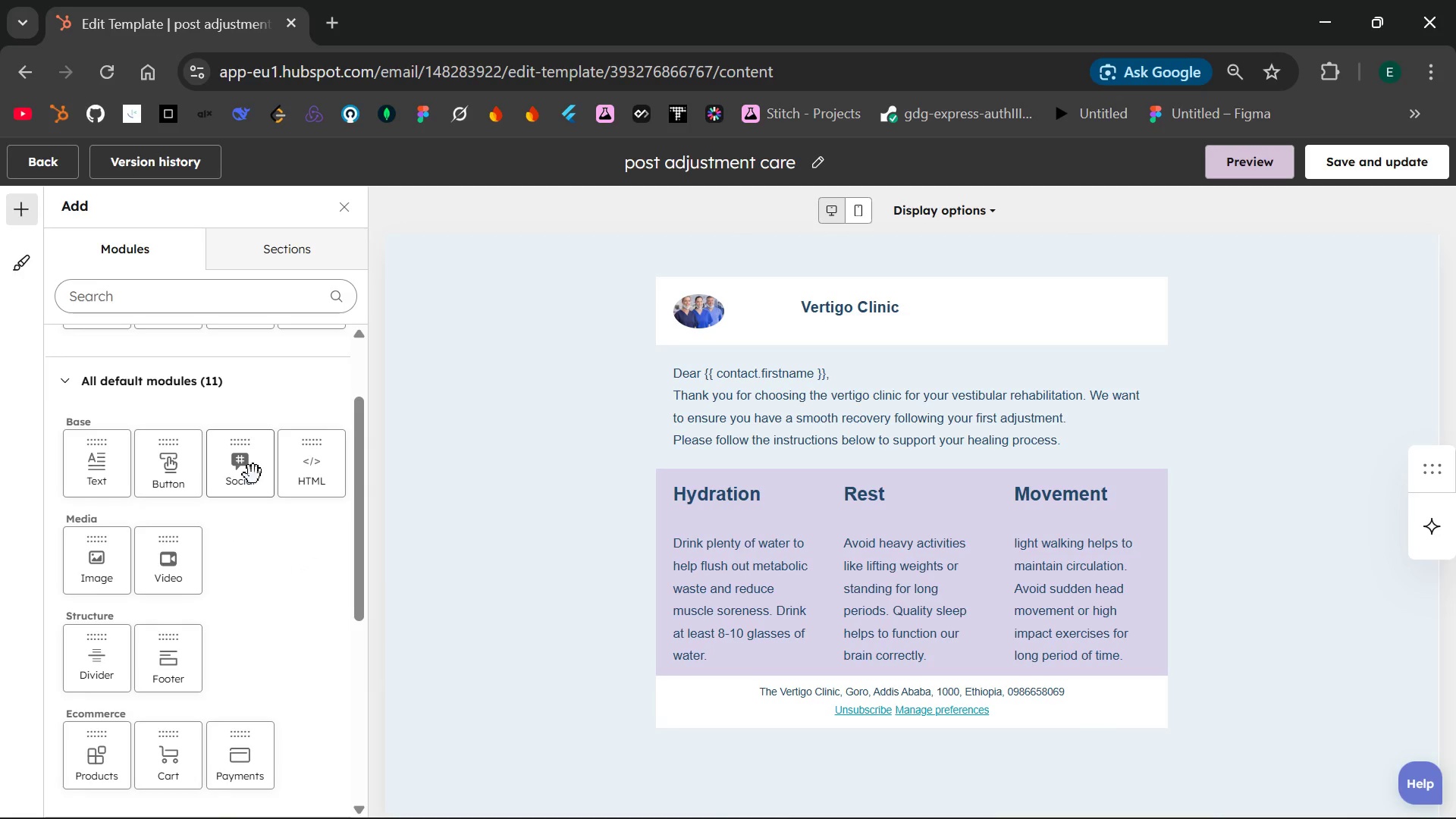 
left_click([251, 249])